 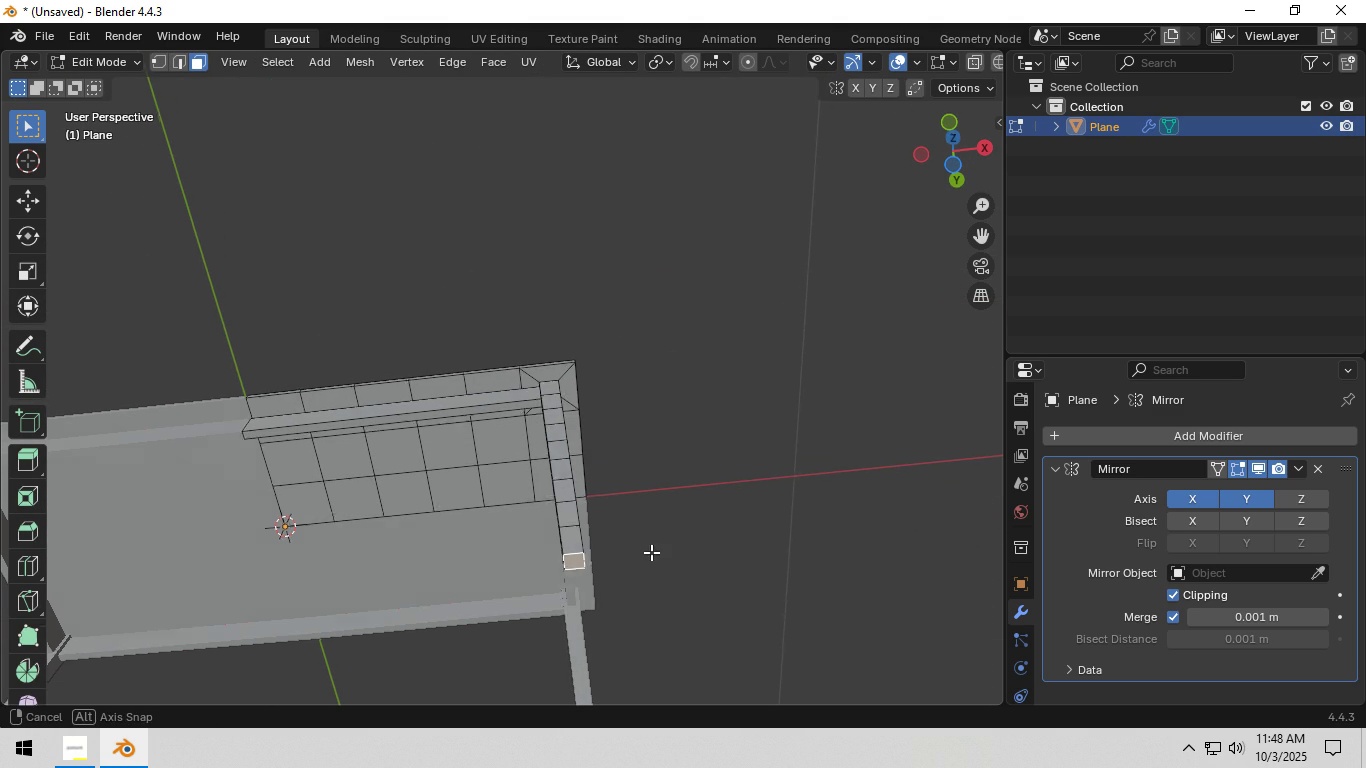 
key(S)
 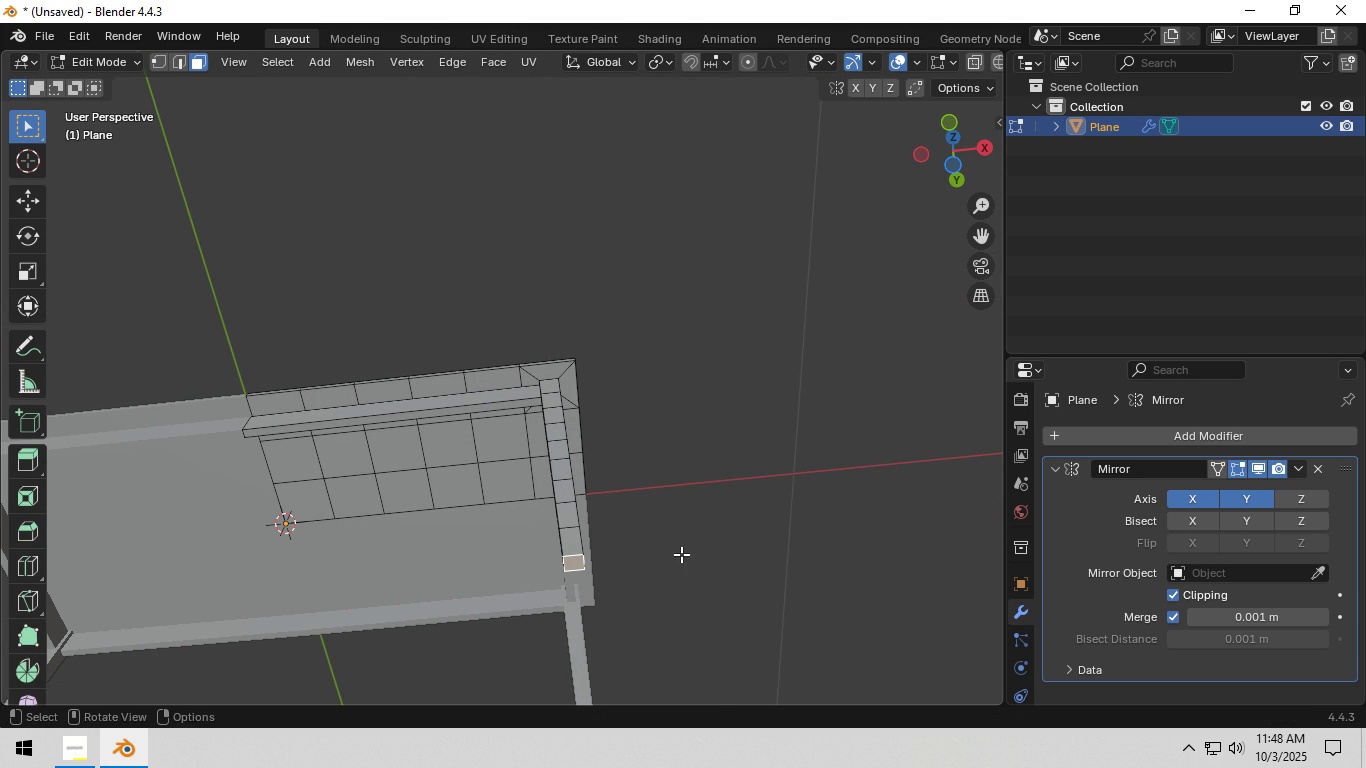 
right_click([681, 554])
 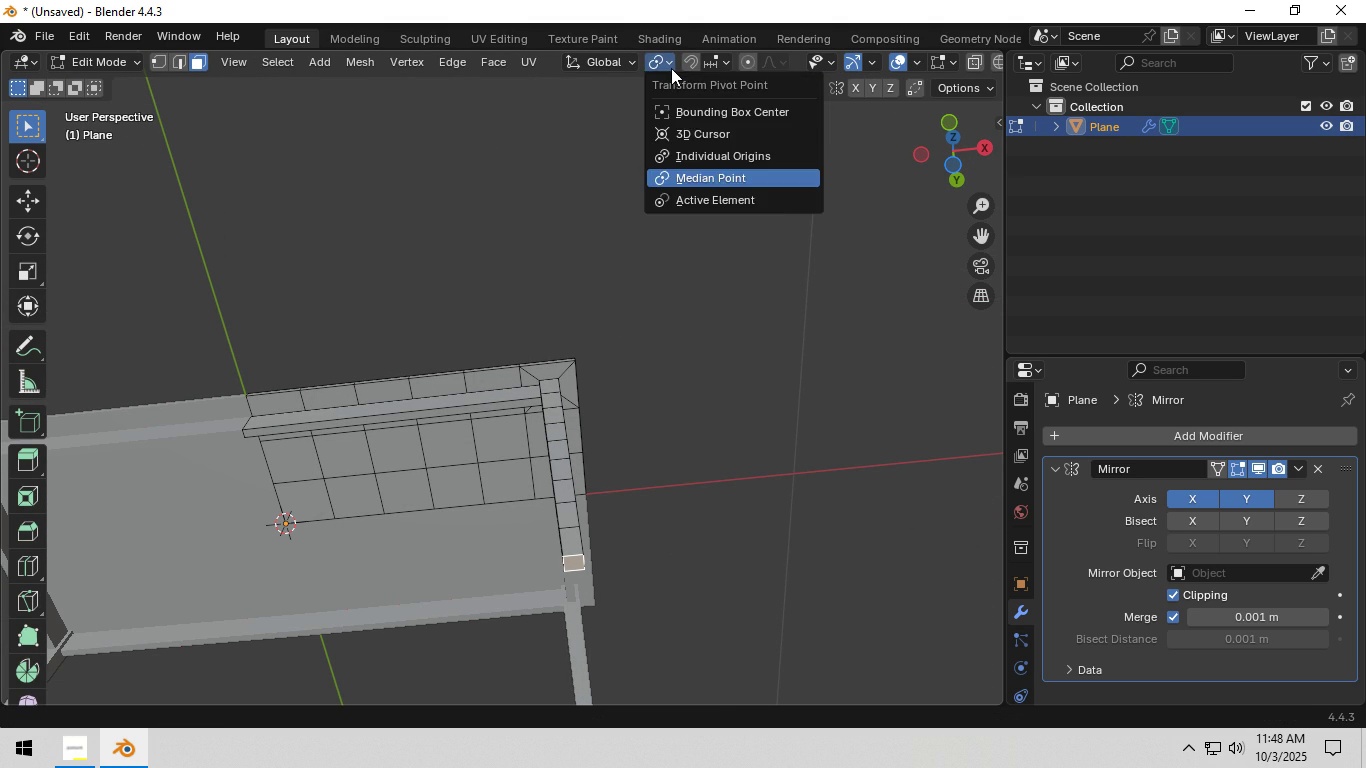 
left_click([671, 68])
 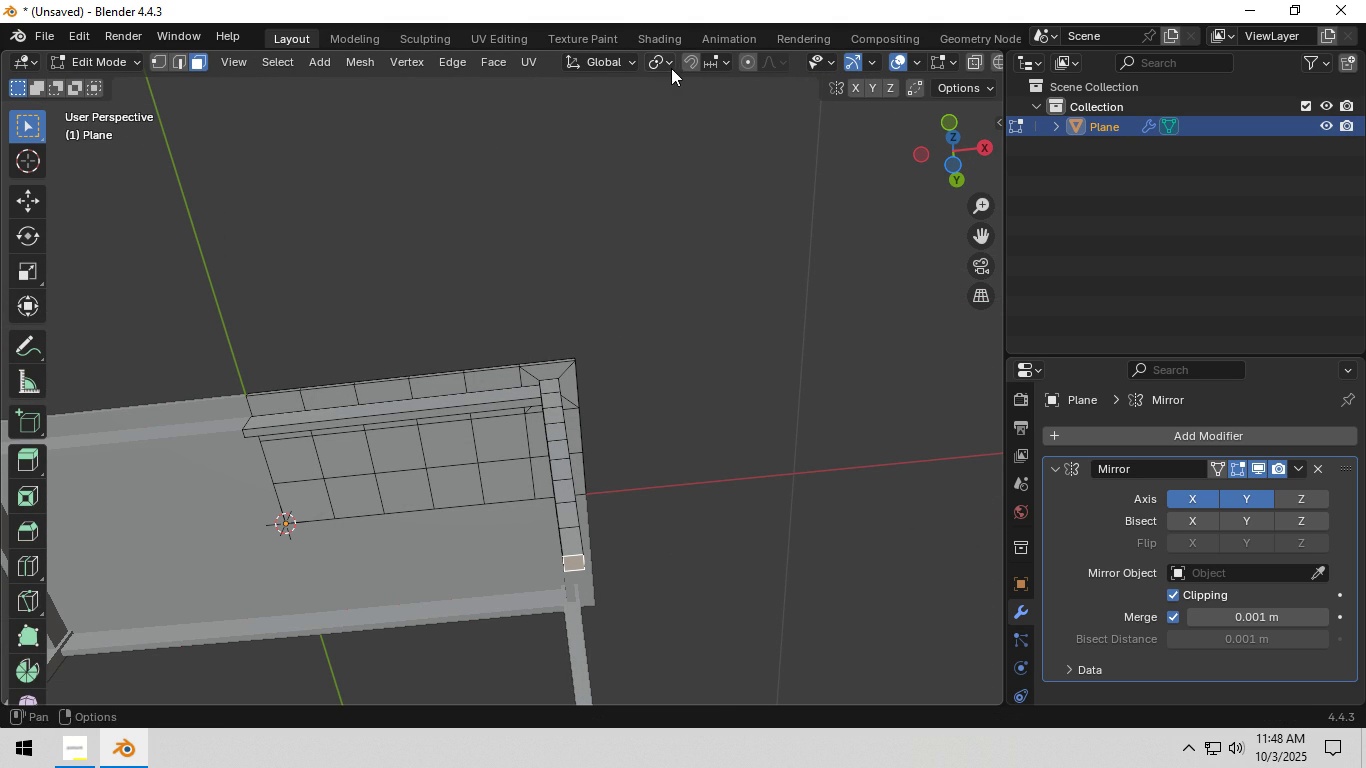 
left_click([671, 68])
 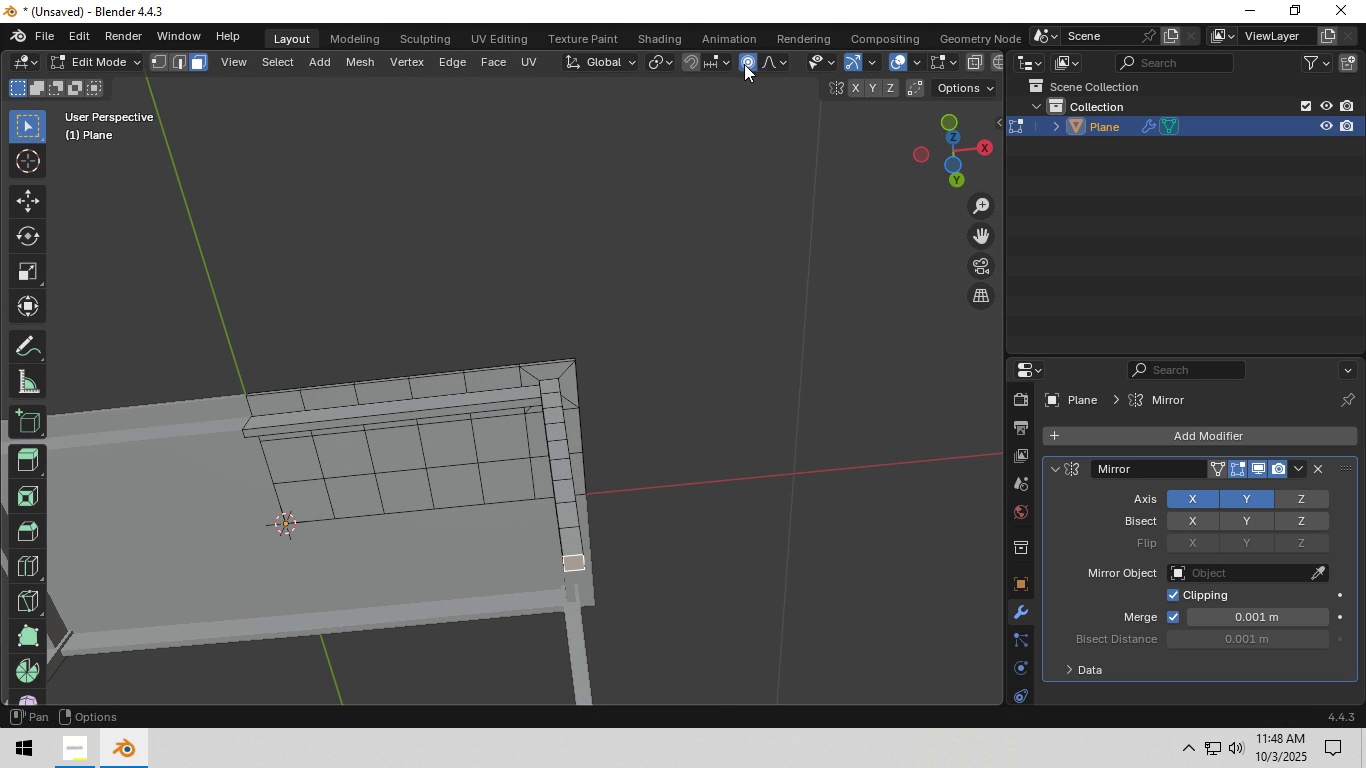 
left_click([744, 64])
 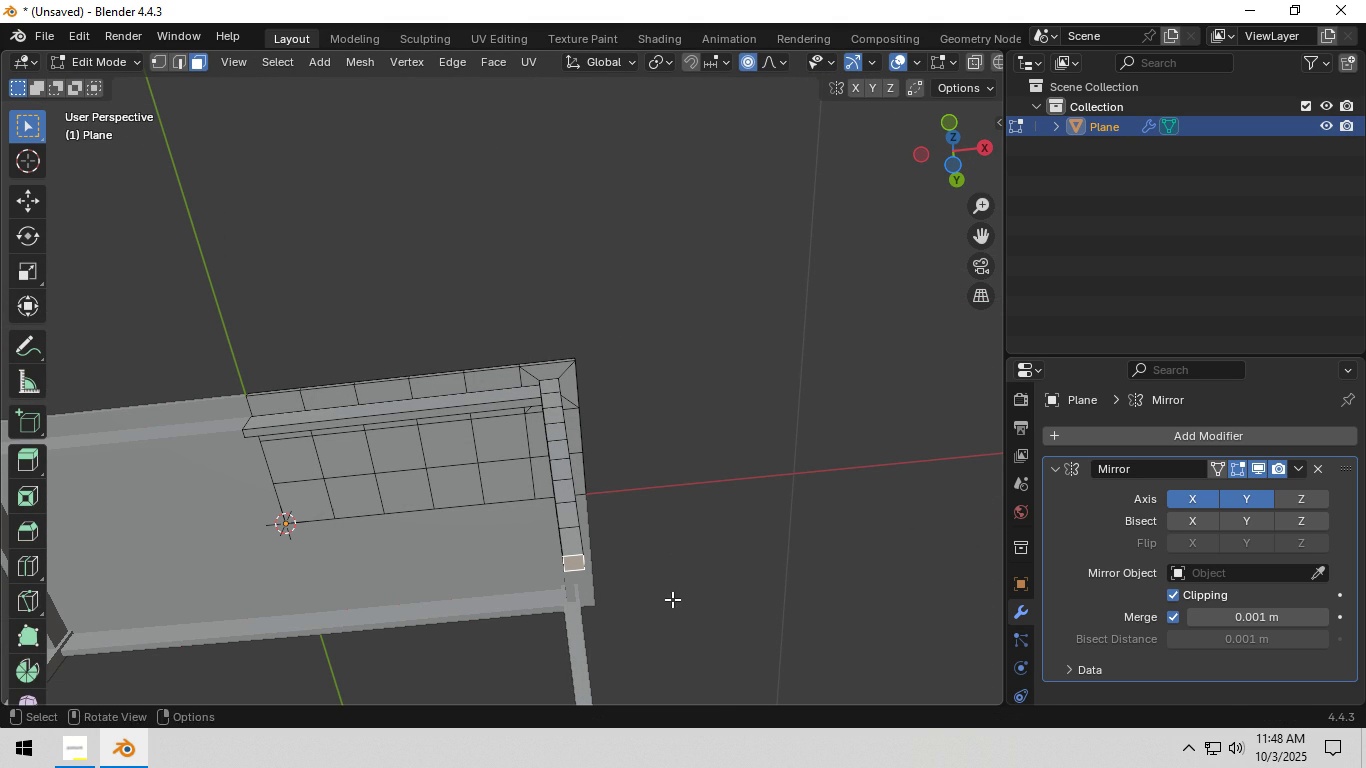 
key(S)
 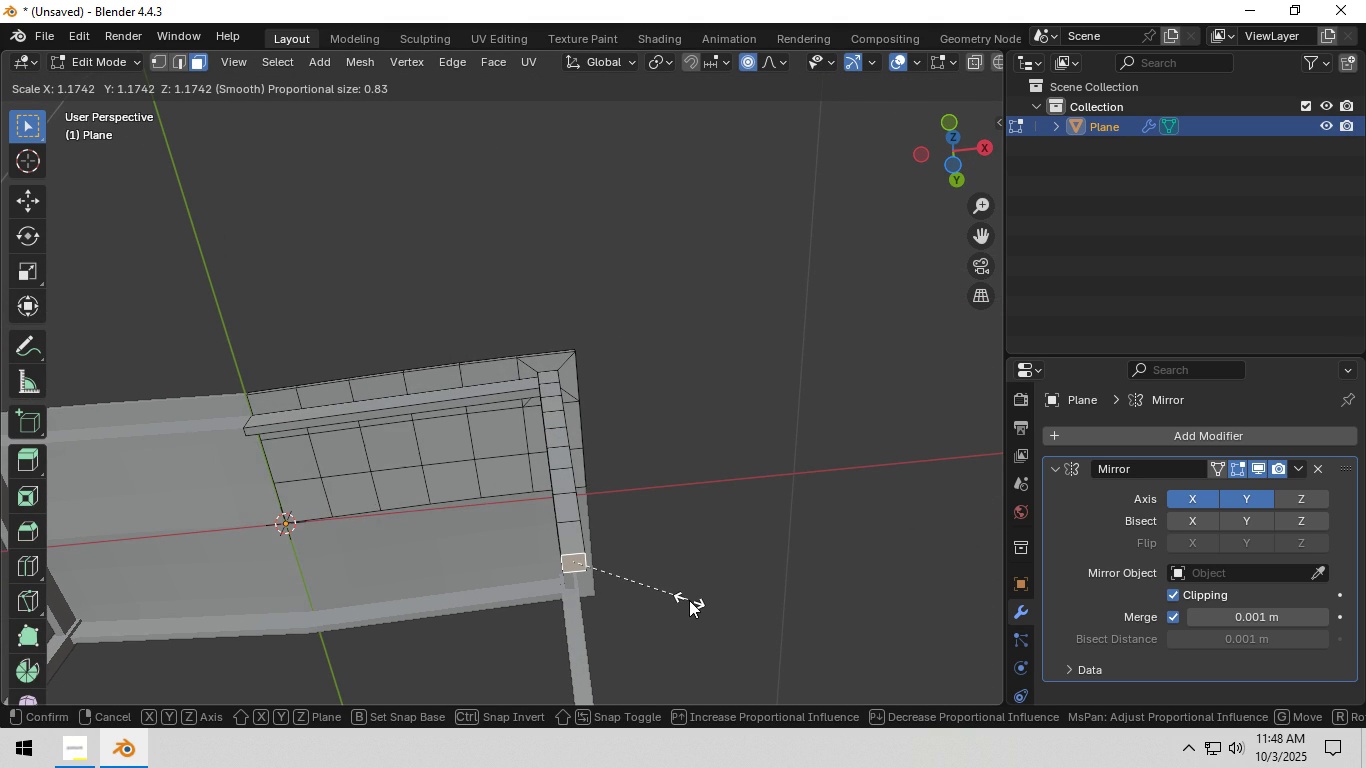 
scroll: coordinate [690, 600], scroll_direction: up, amount: 15.0
 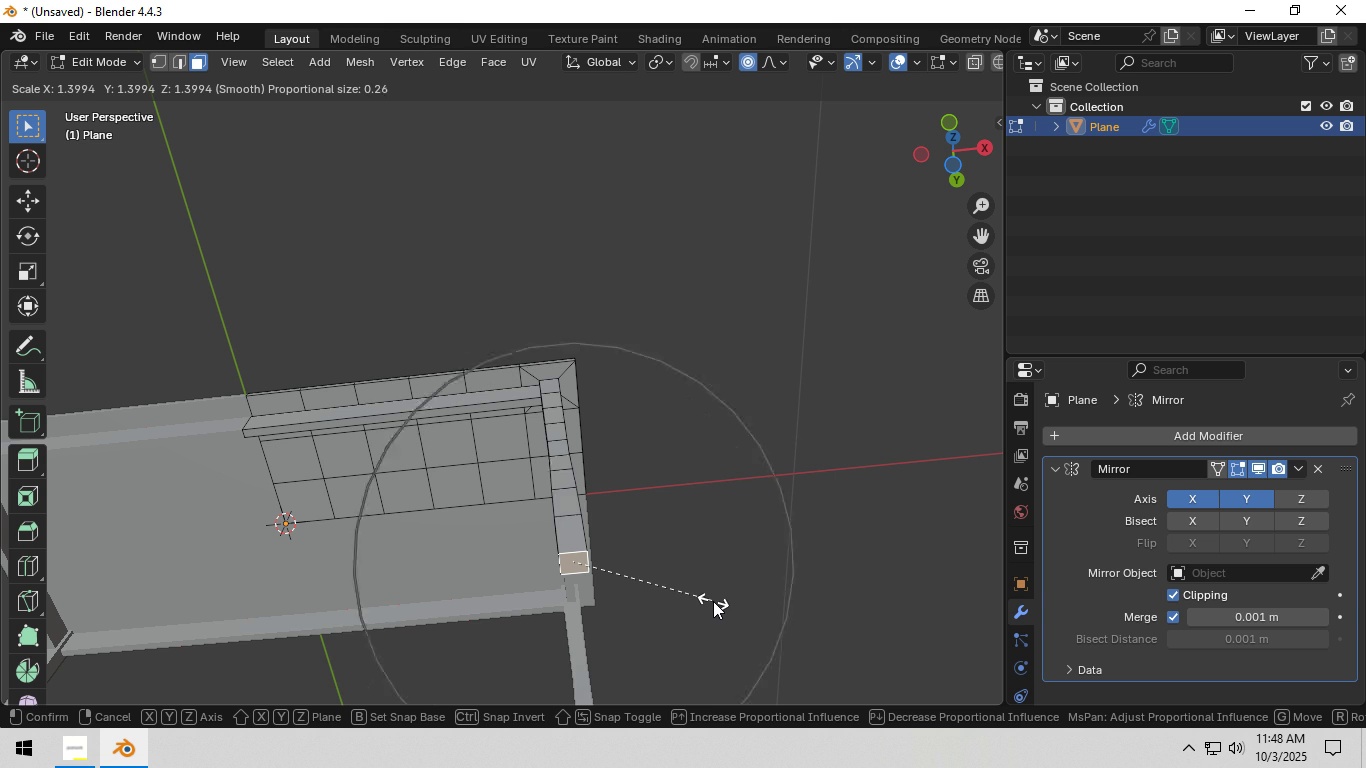 
scroll: coordinate [713, 601], scroll_direction: down, amount: 7.0
 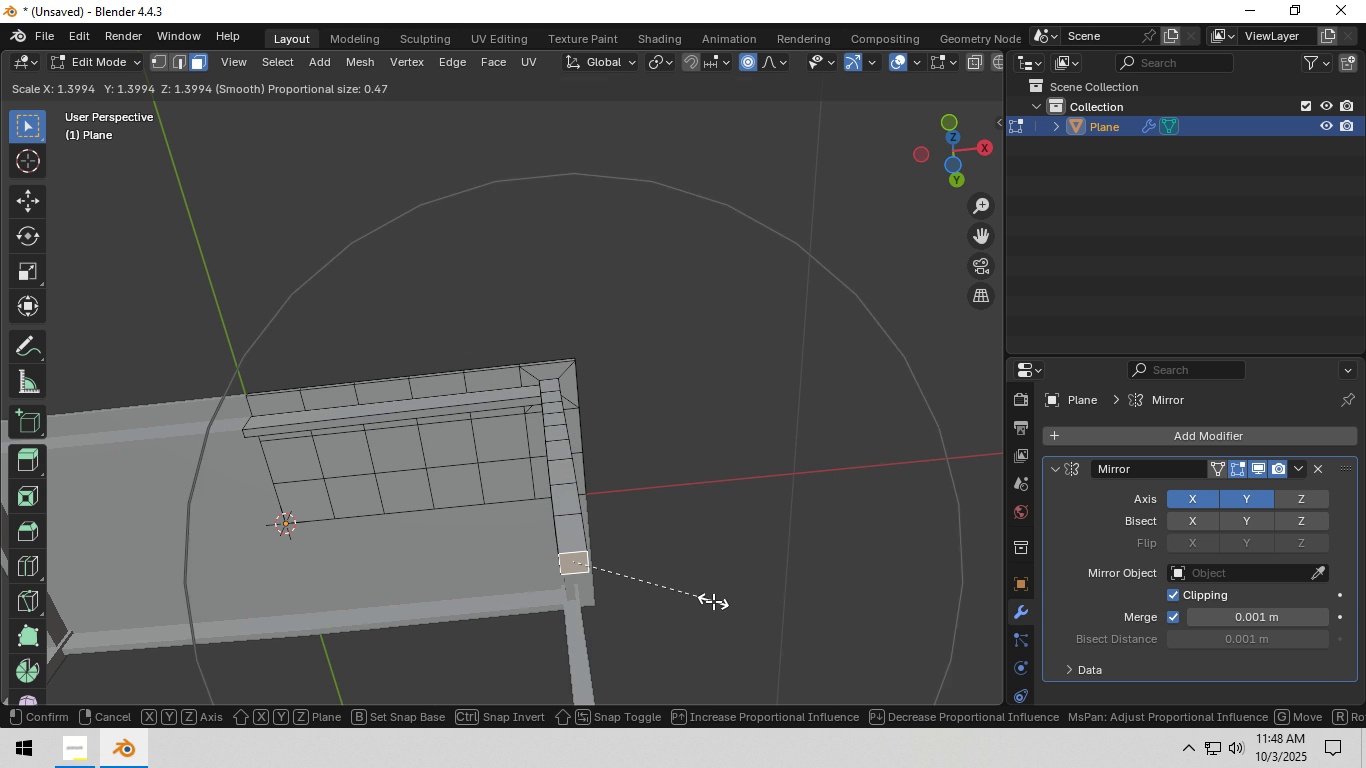 
right_click([713, 601])
 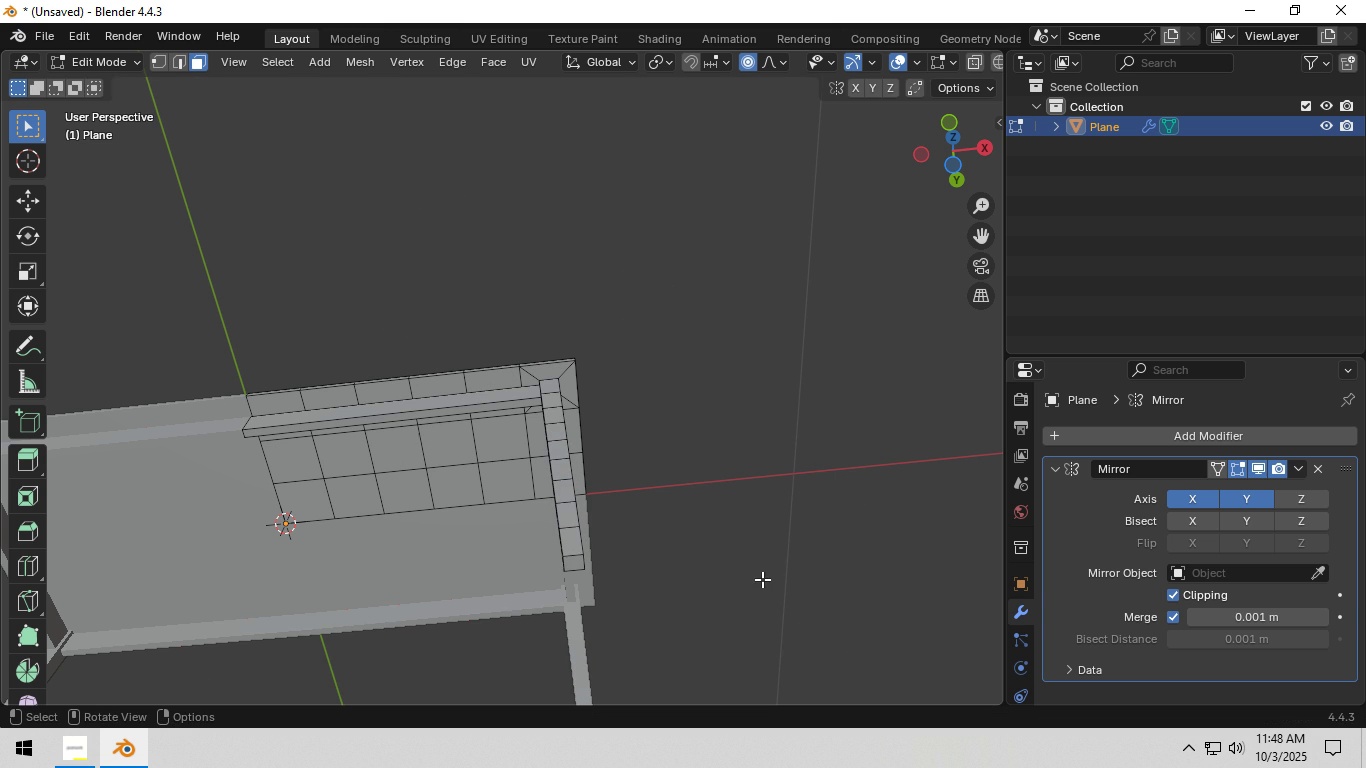 
left_click([762, 579])
 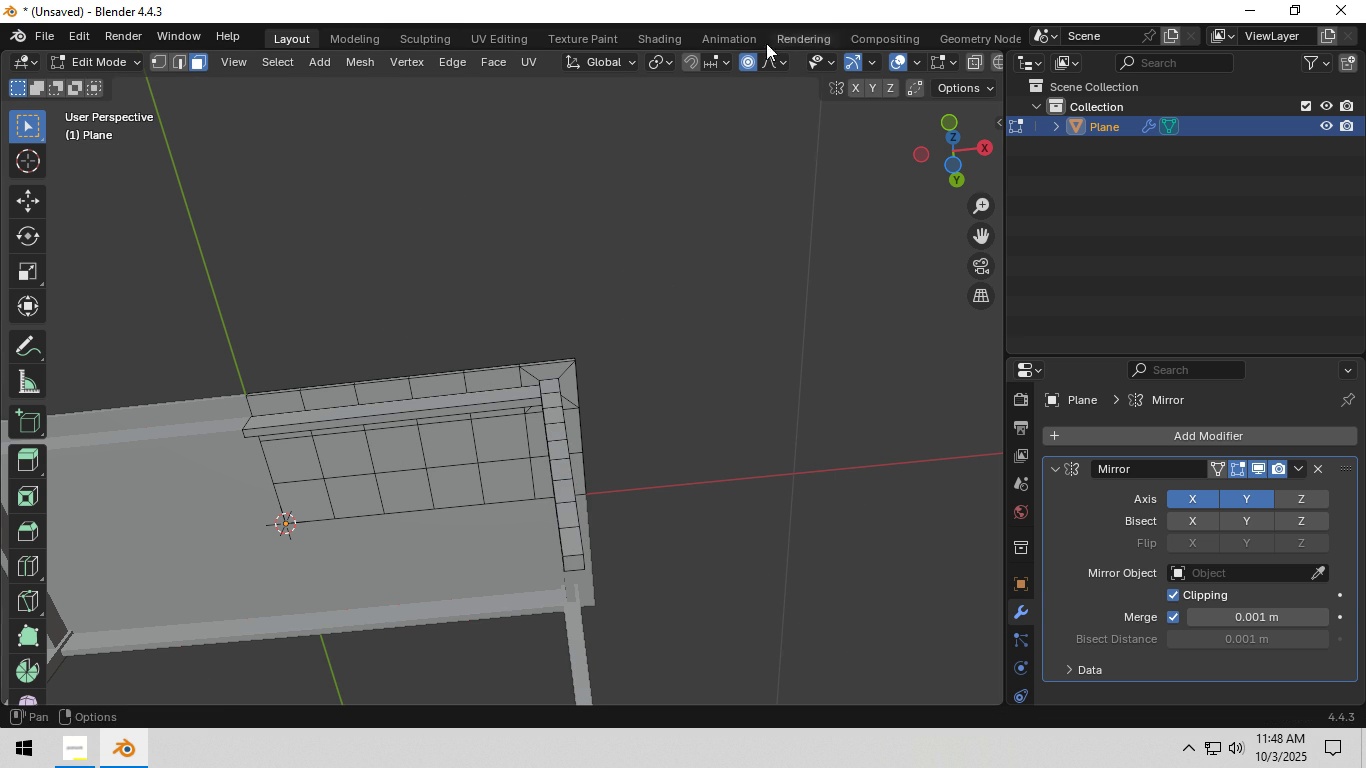 
left_click([748, 59])
 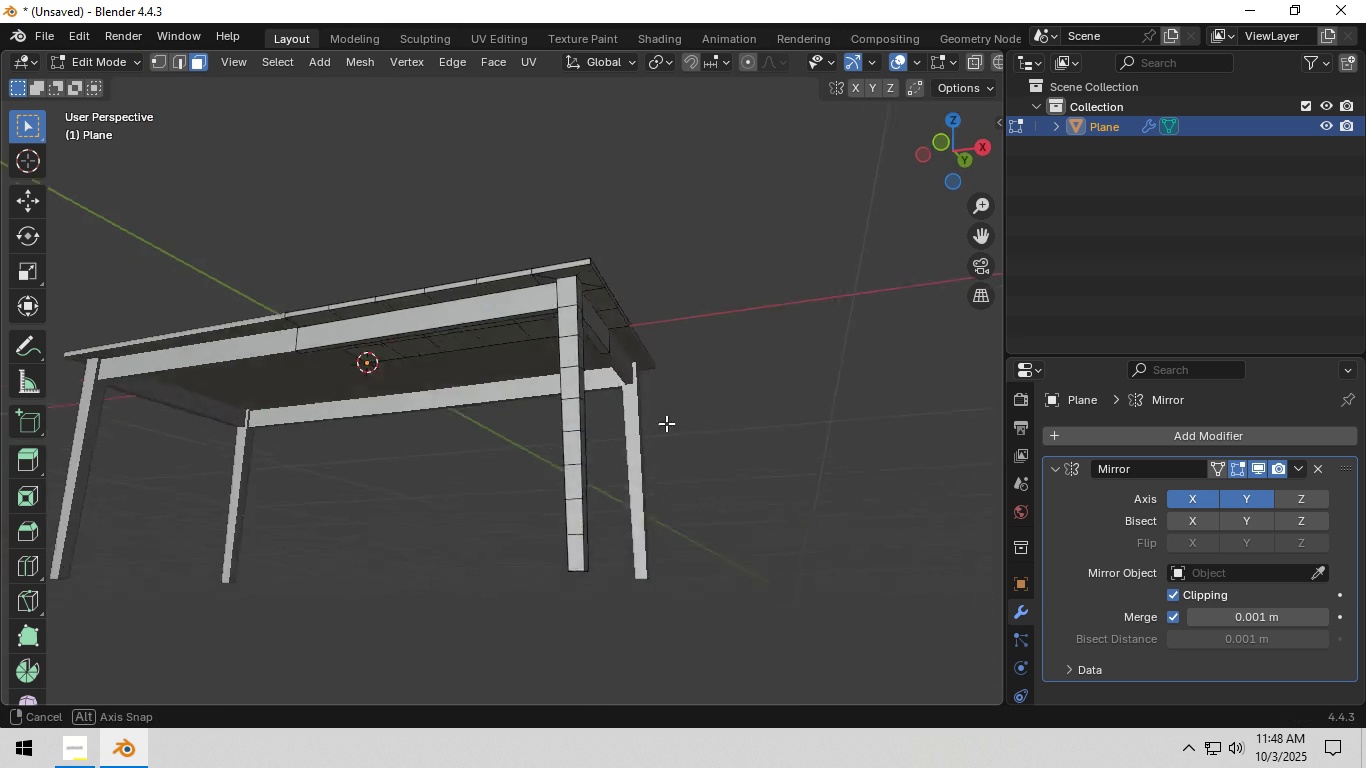 
key(Shift+ShiftLeft)
 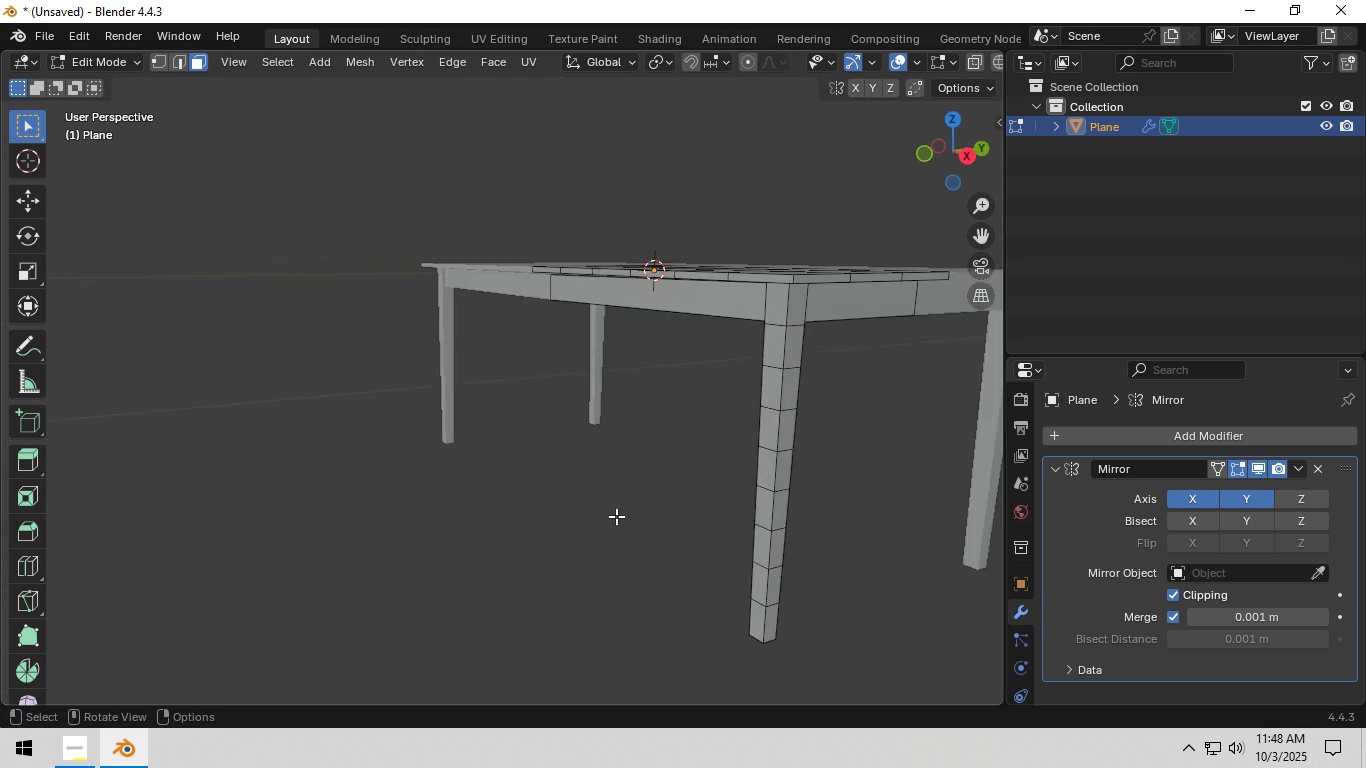 
scroll: coordinate [611, 508], scroll_direction: up, amount: 5.0